 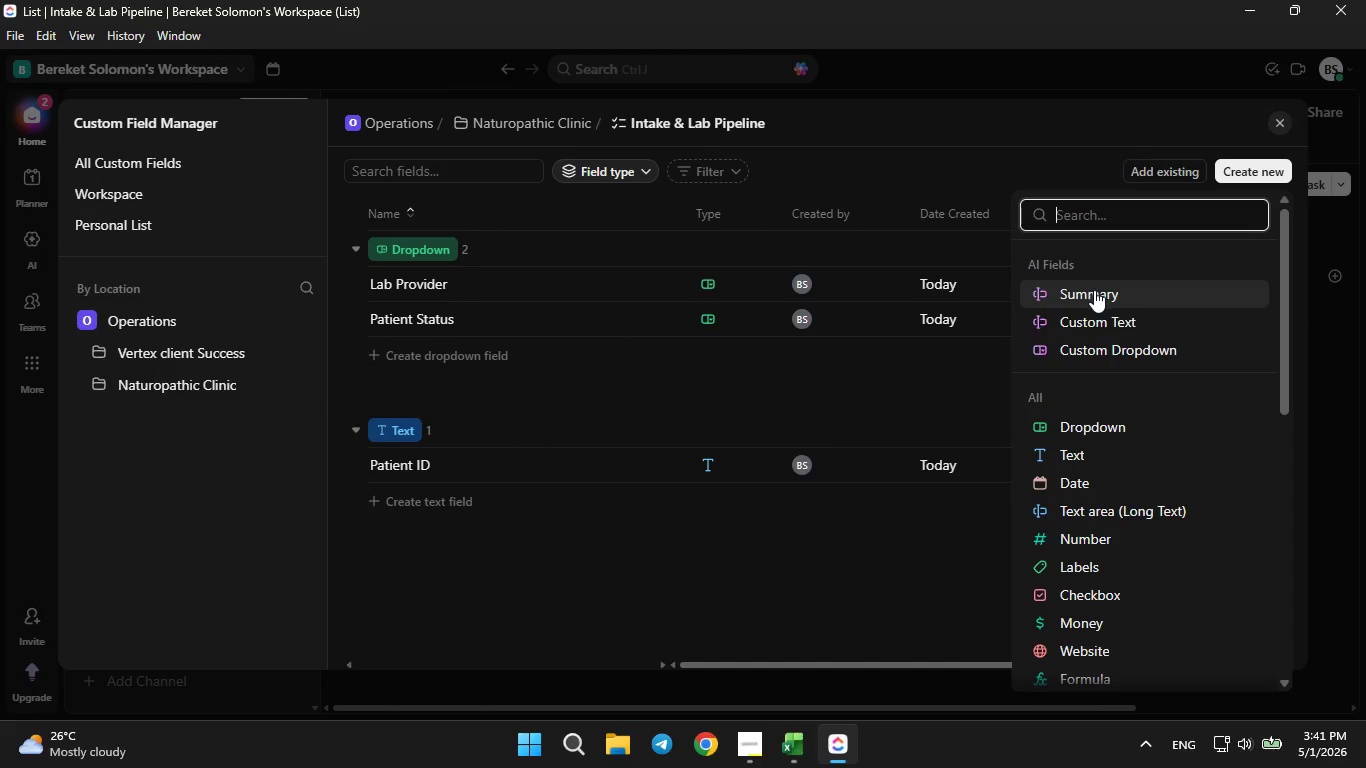 
left_click([1076, 461])
 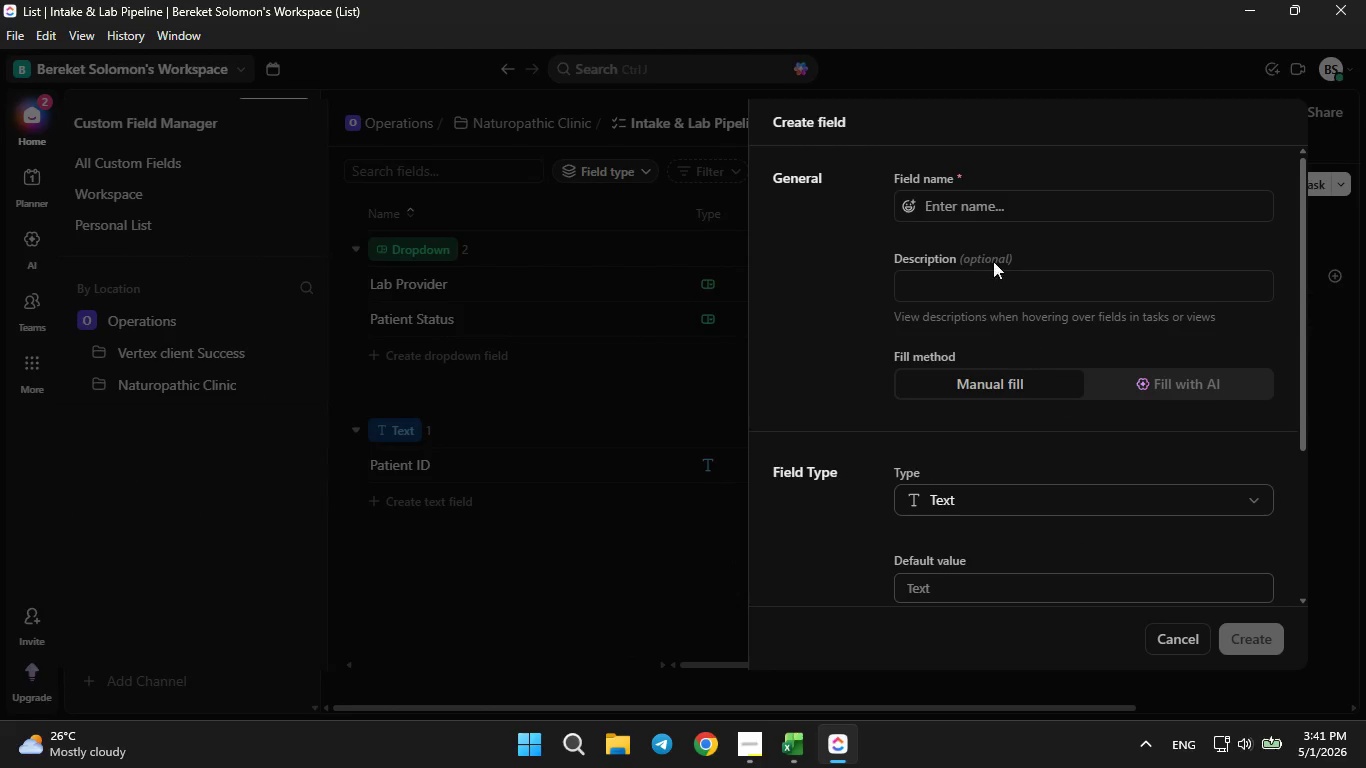 
left_click([975, 213])
 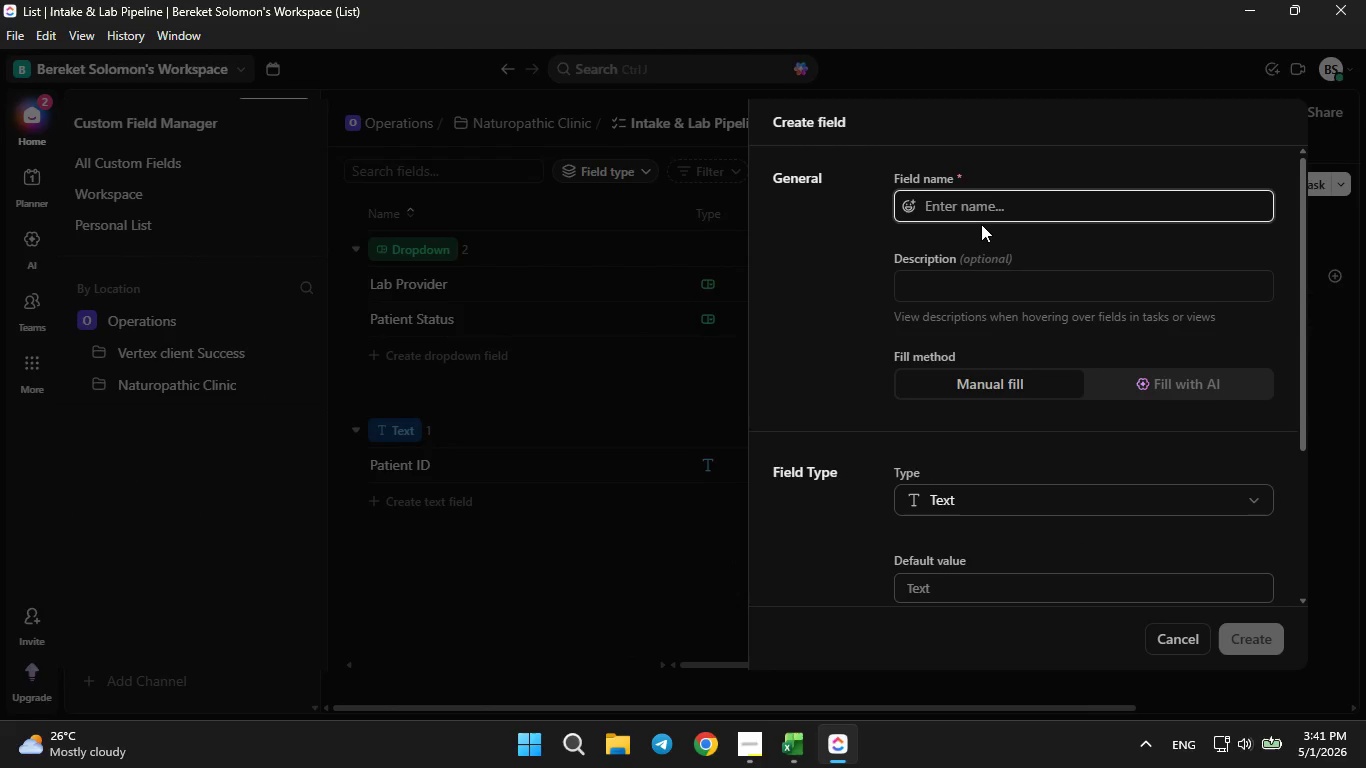 
type(Primary Health Goal)
 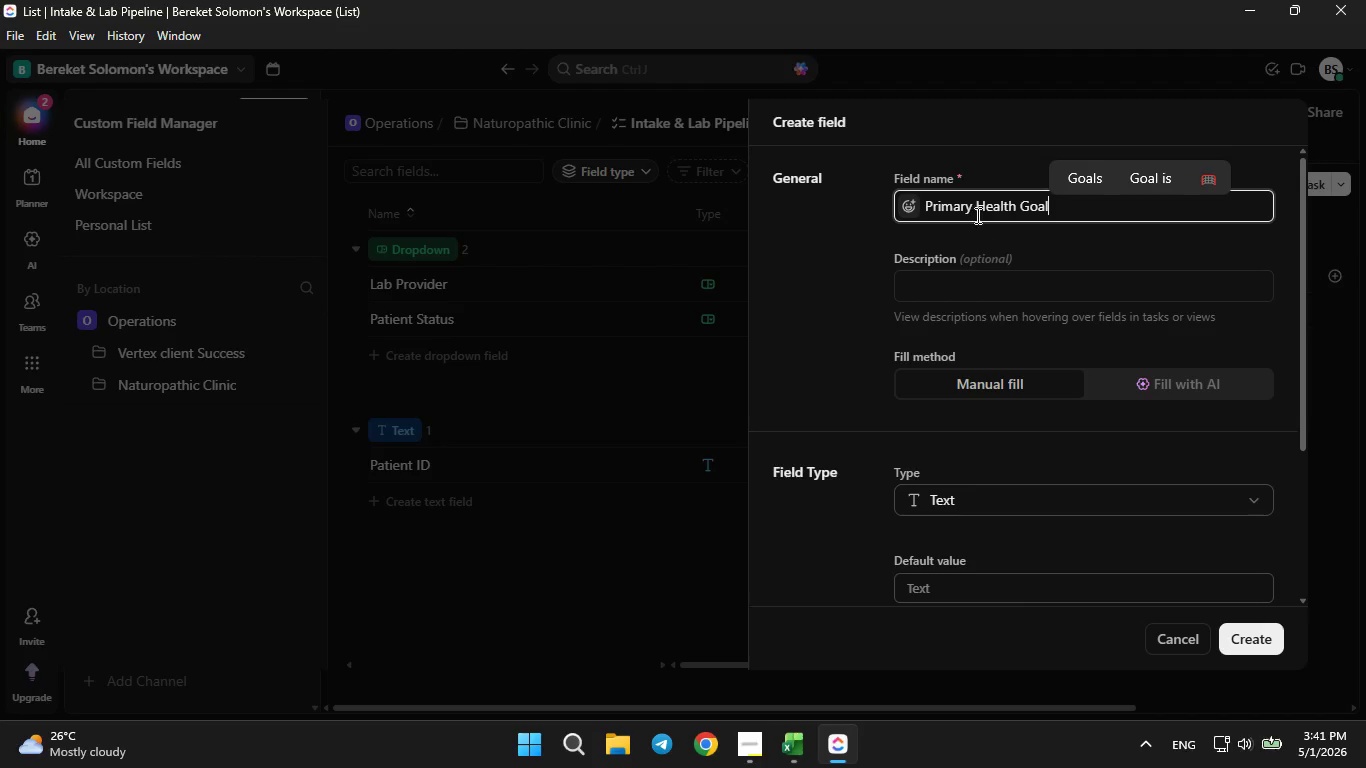 
left_click([1259, 637])
 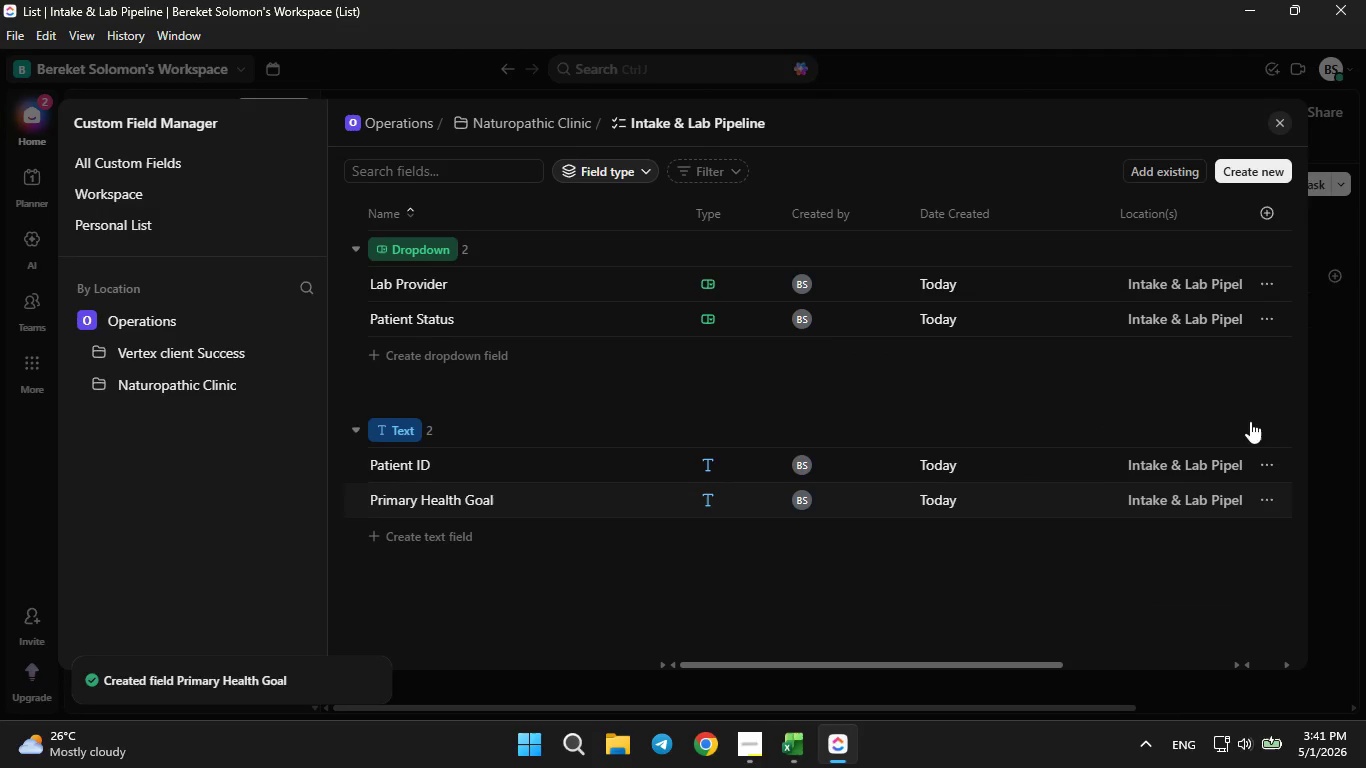 
left_click([1270, 171])
 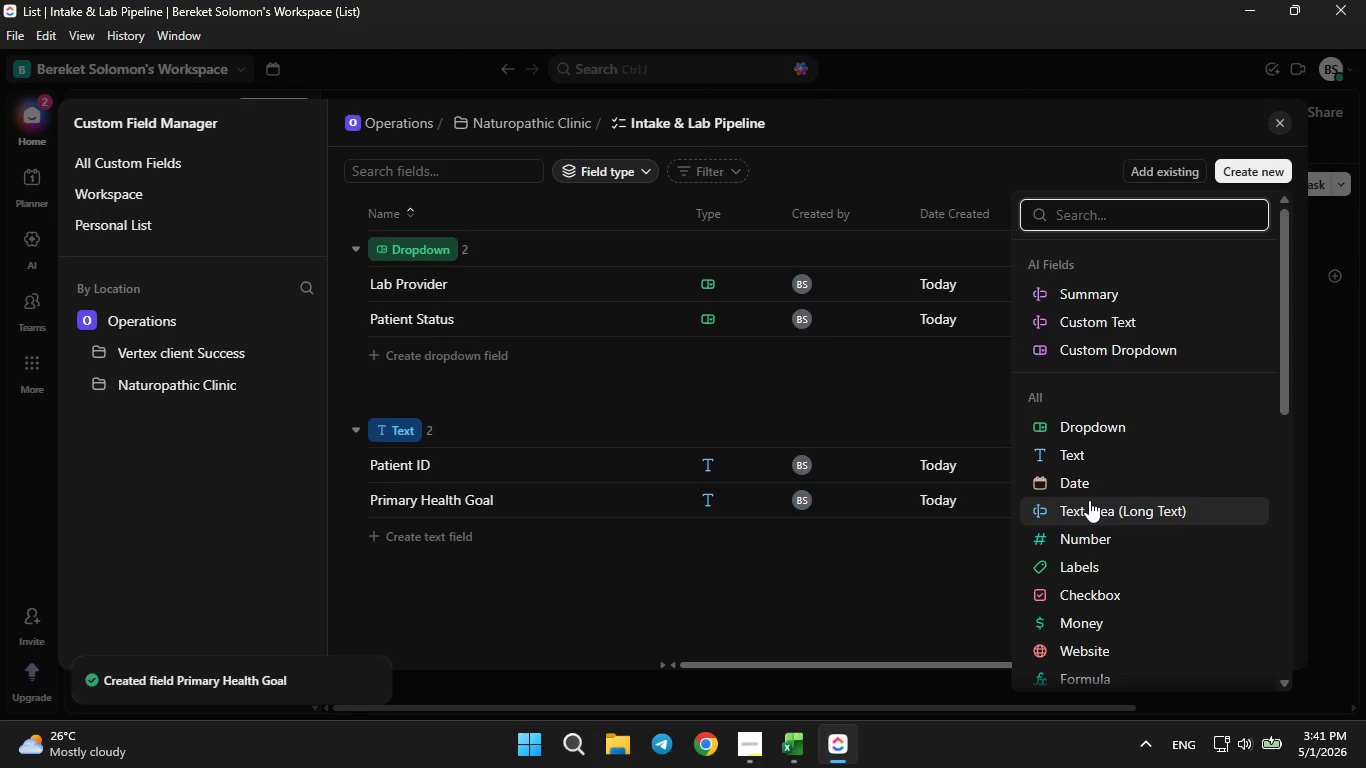 
left_click([1083, 489])
 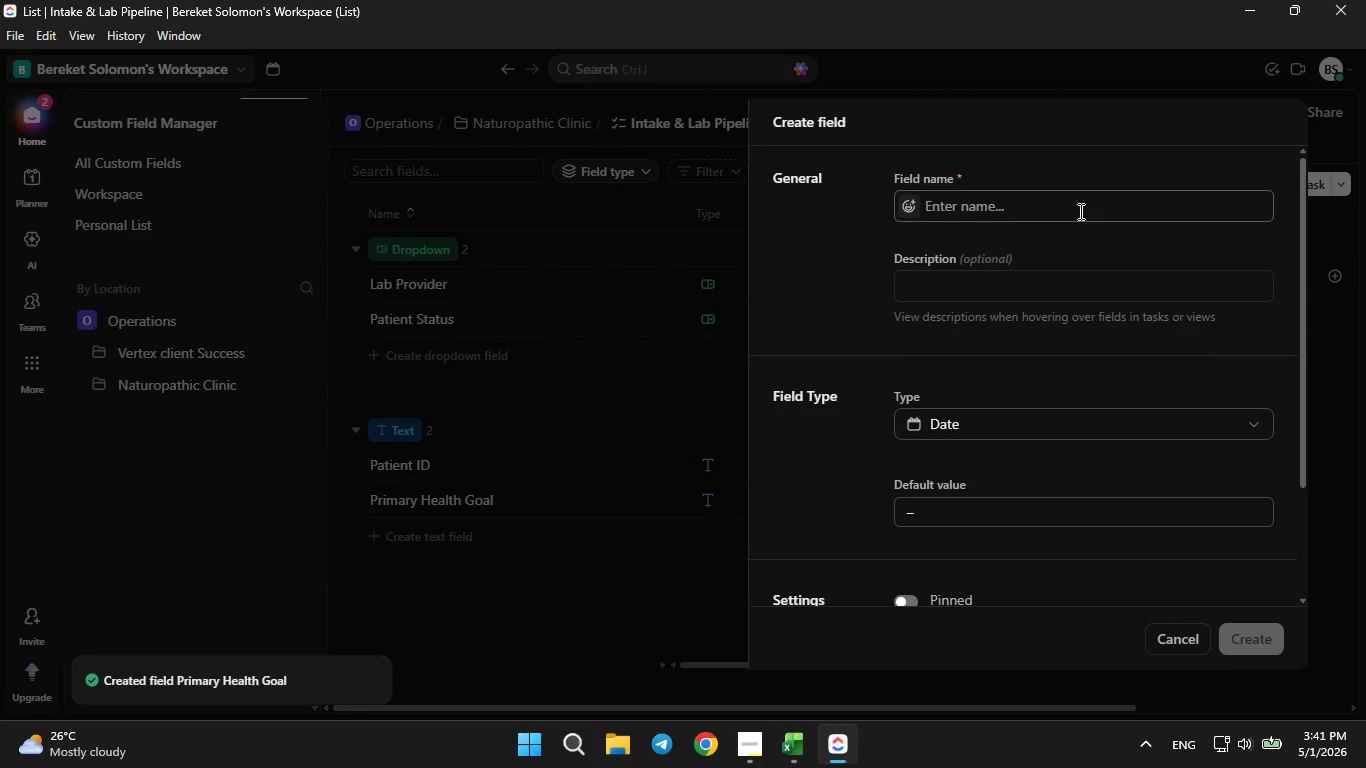 
left_click([1042, 198])
 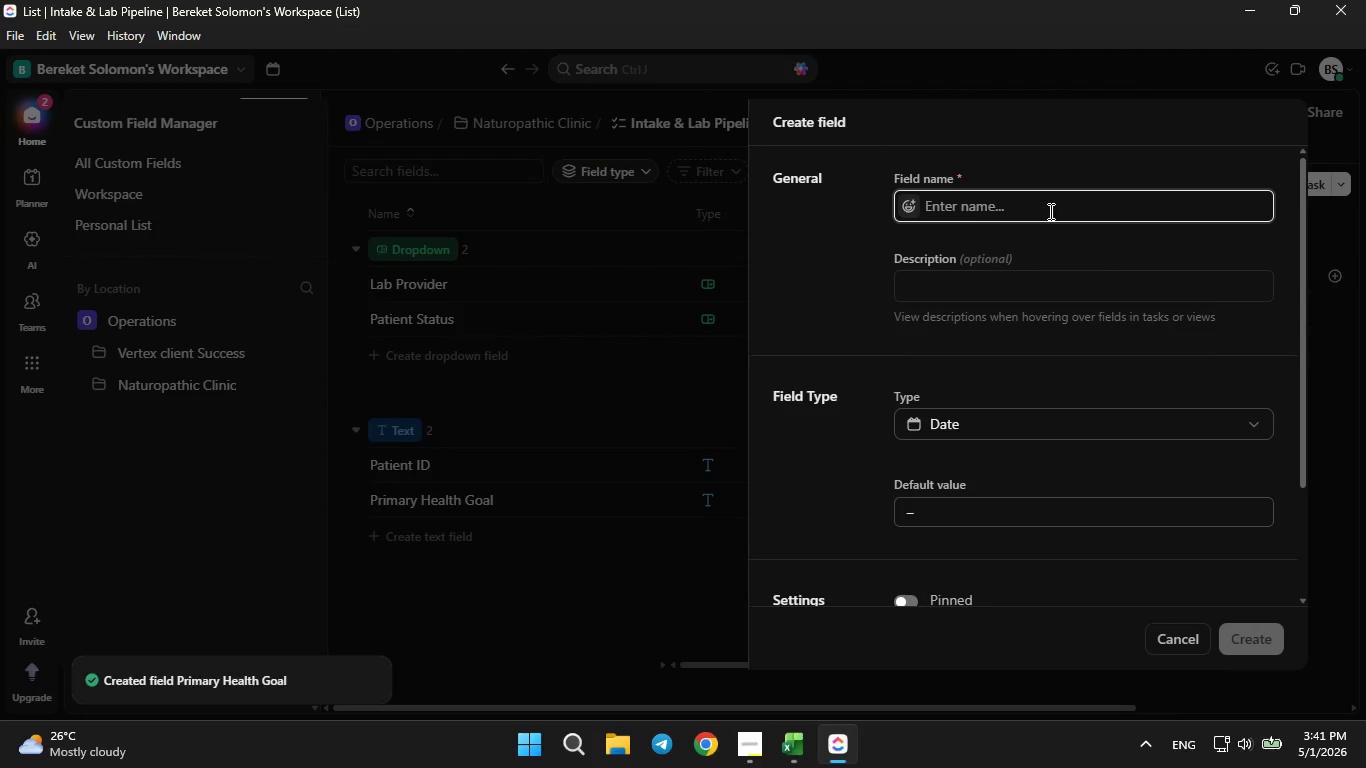 
type(Inquiry Date)
 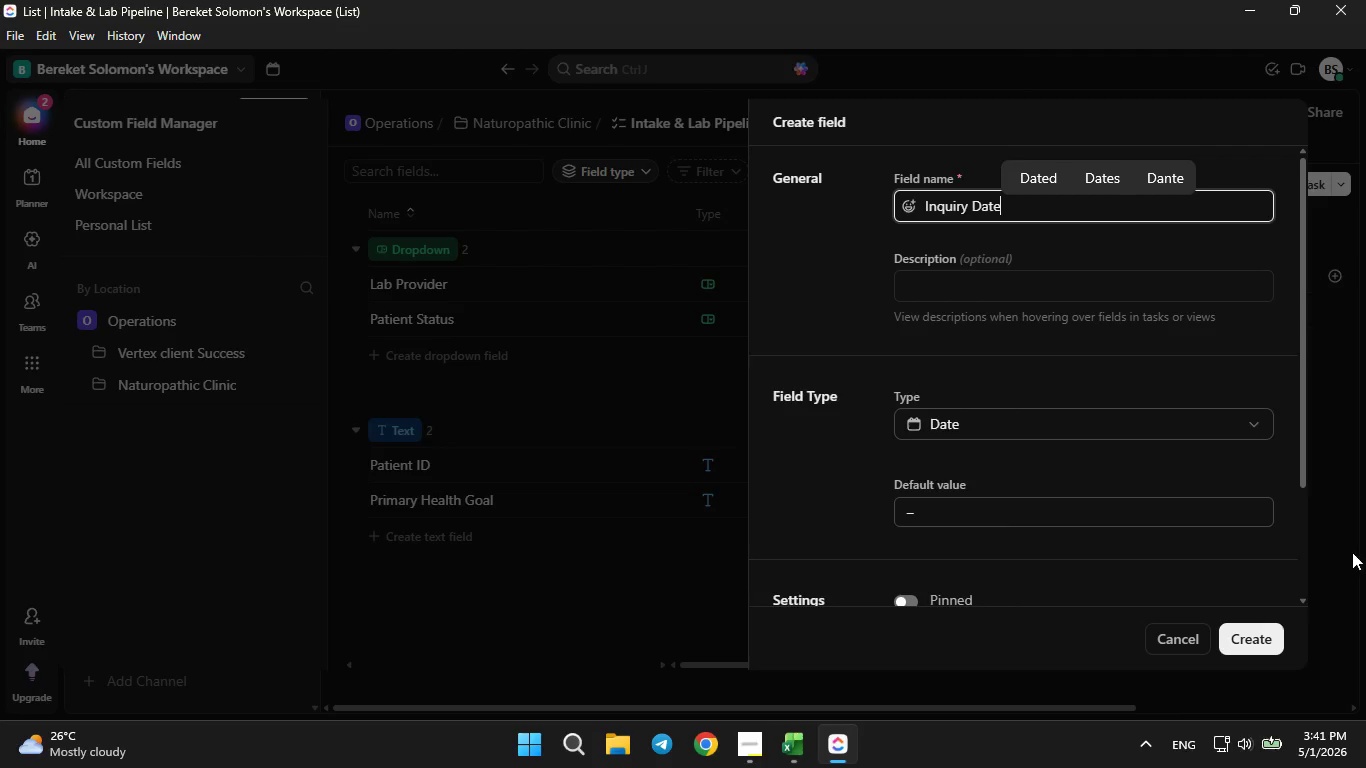 
left_click([1274, 638])
 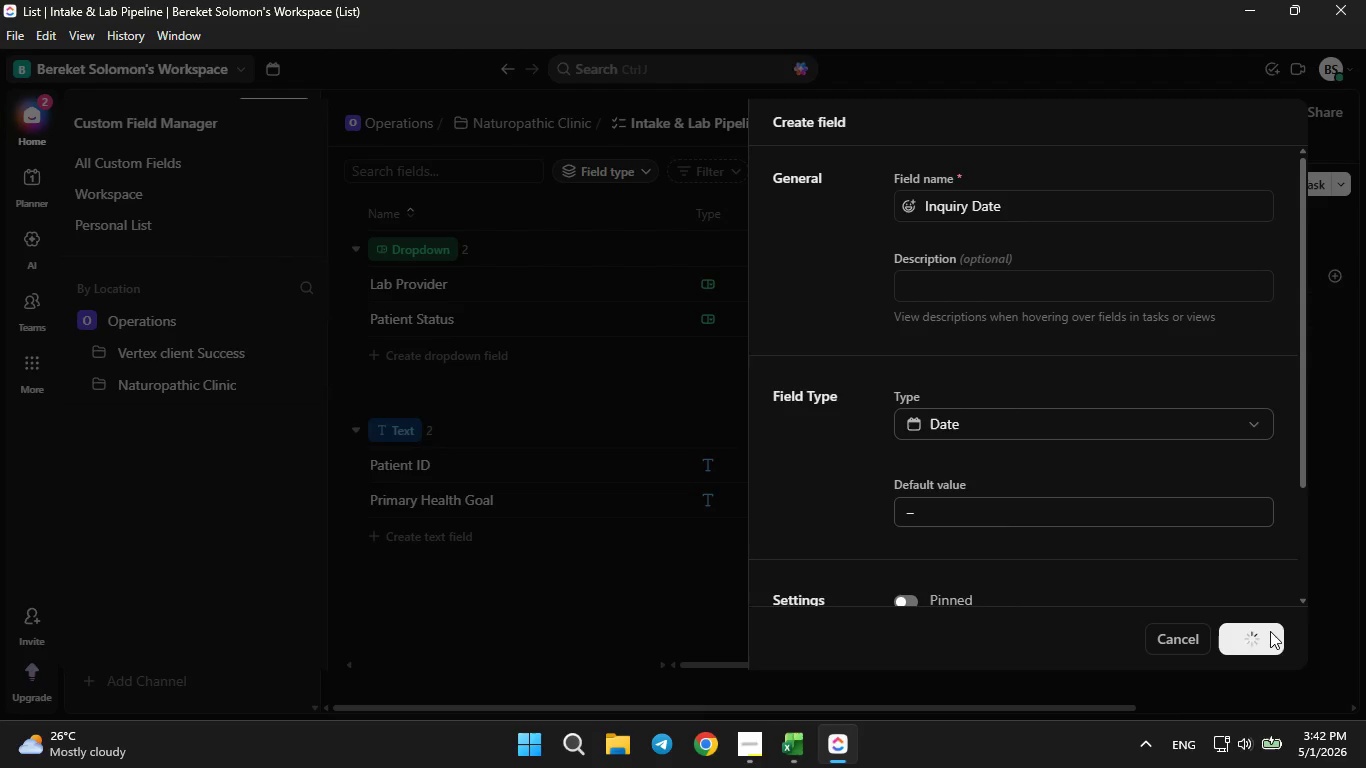 
mouse_move([1263, 604])
 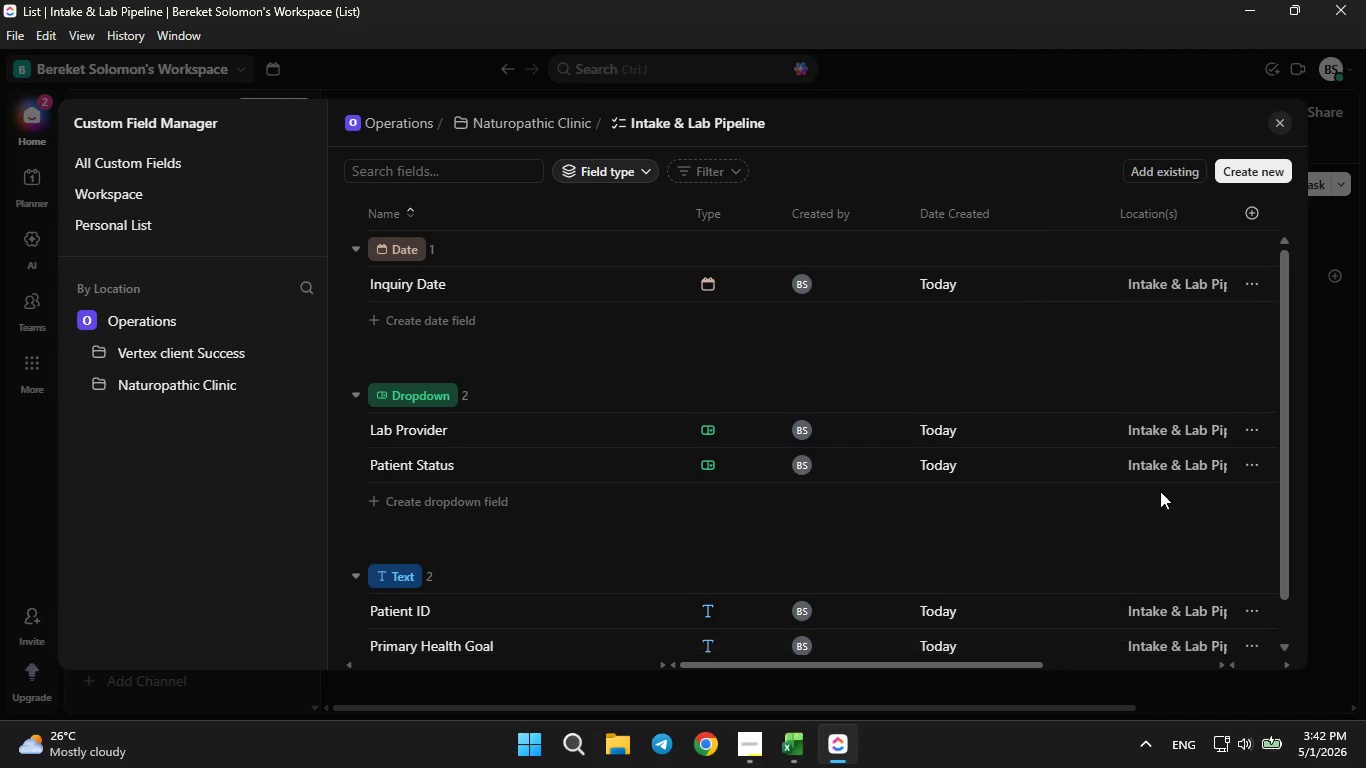 
left_click([1256, 173])
 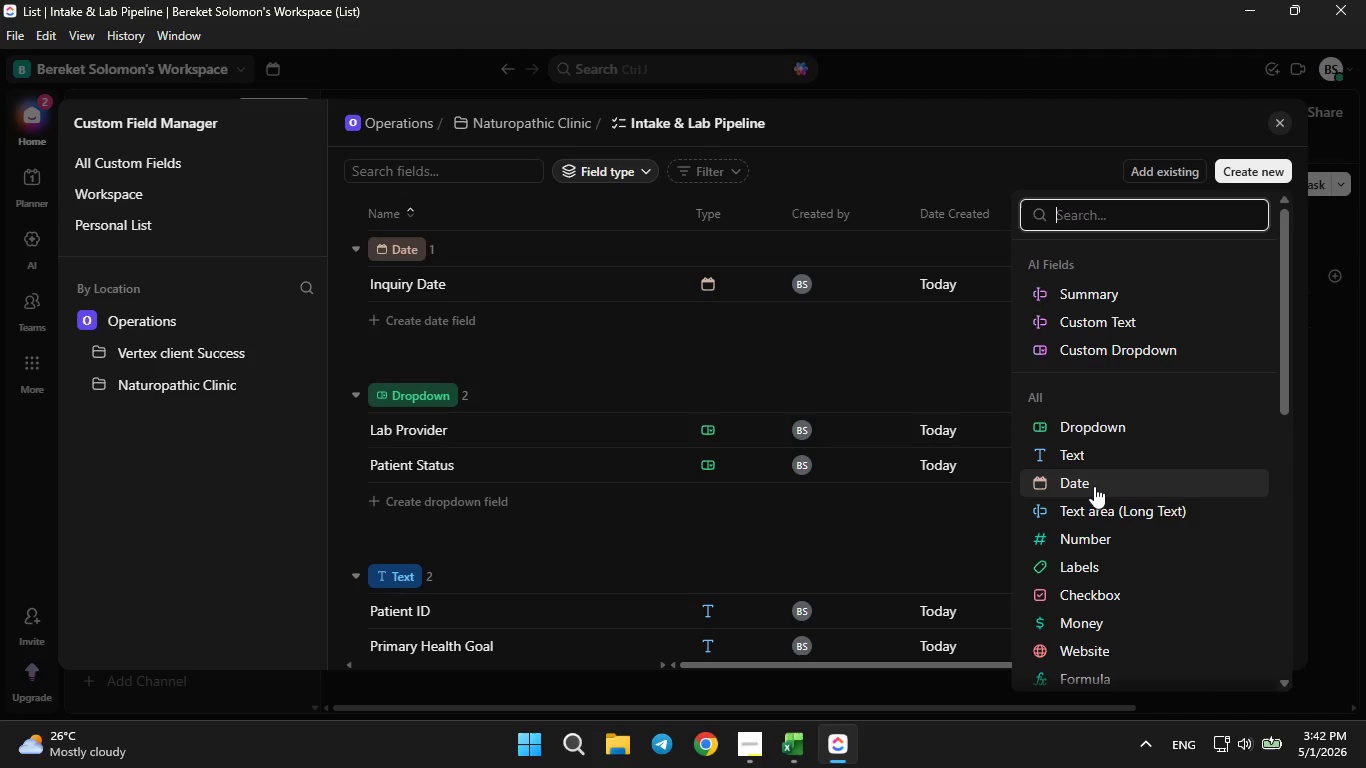 
left_click([1094, 486])
 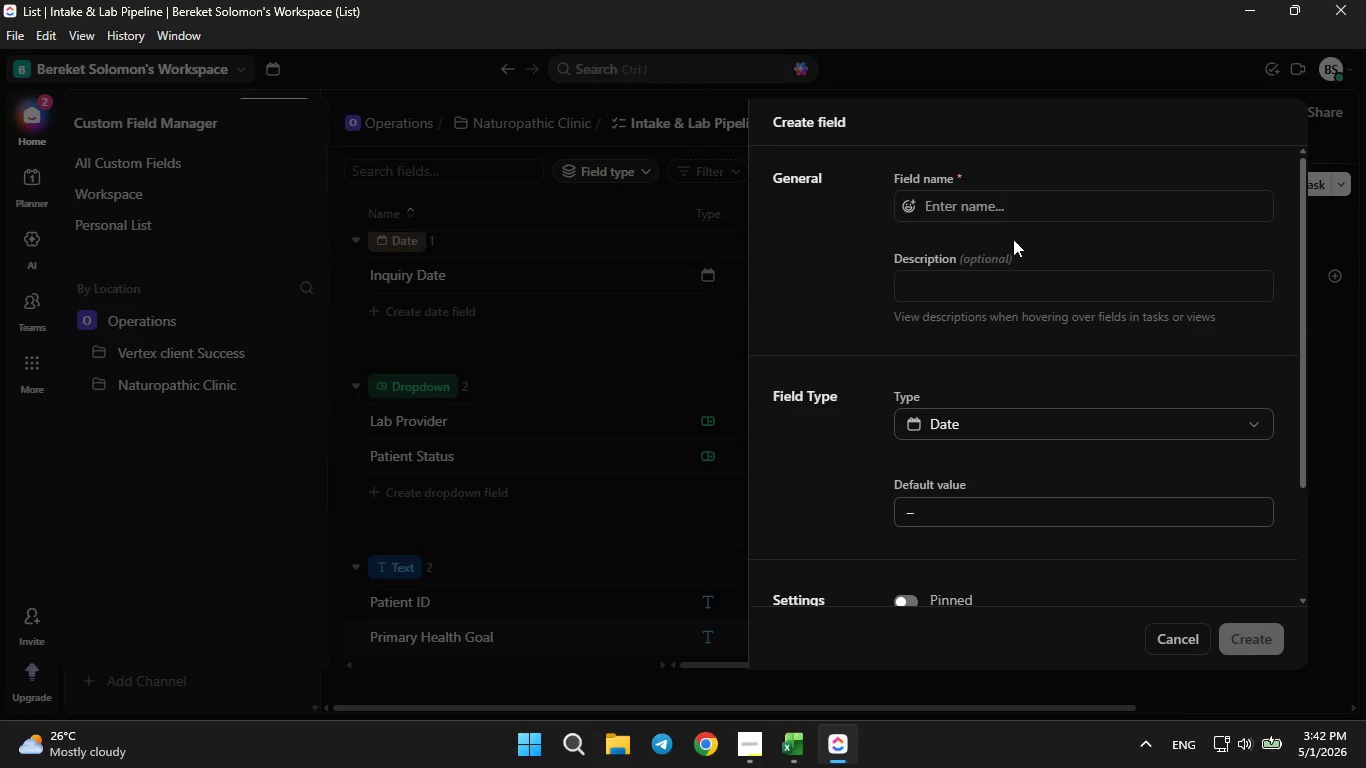 
left_click([1013, 217])
 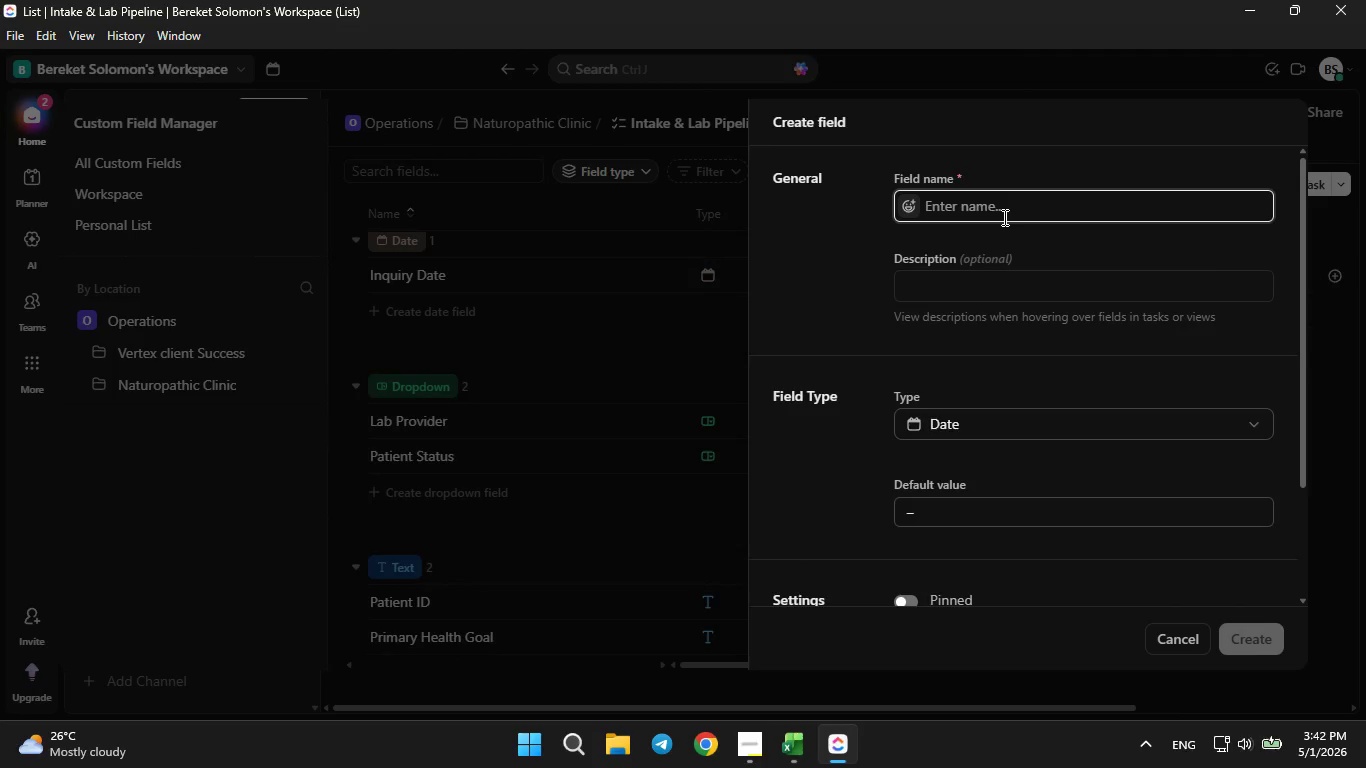 
type(TR)
key(Backspace)
type(arget Follow-up Date)
 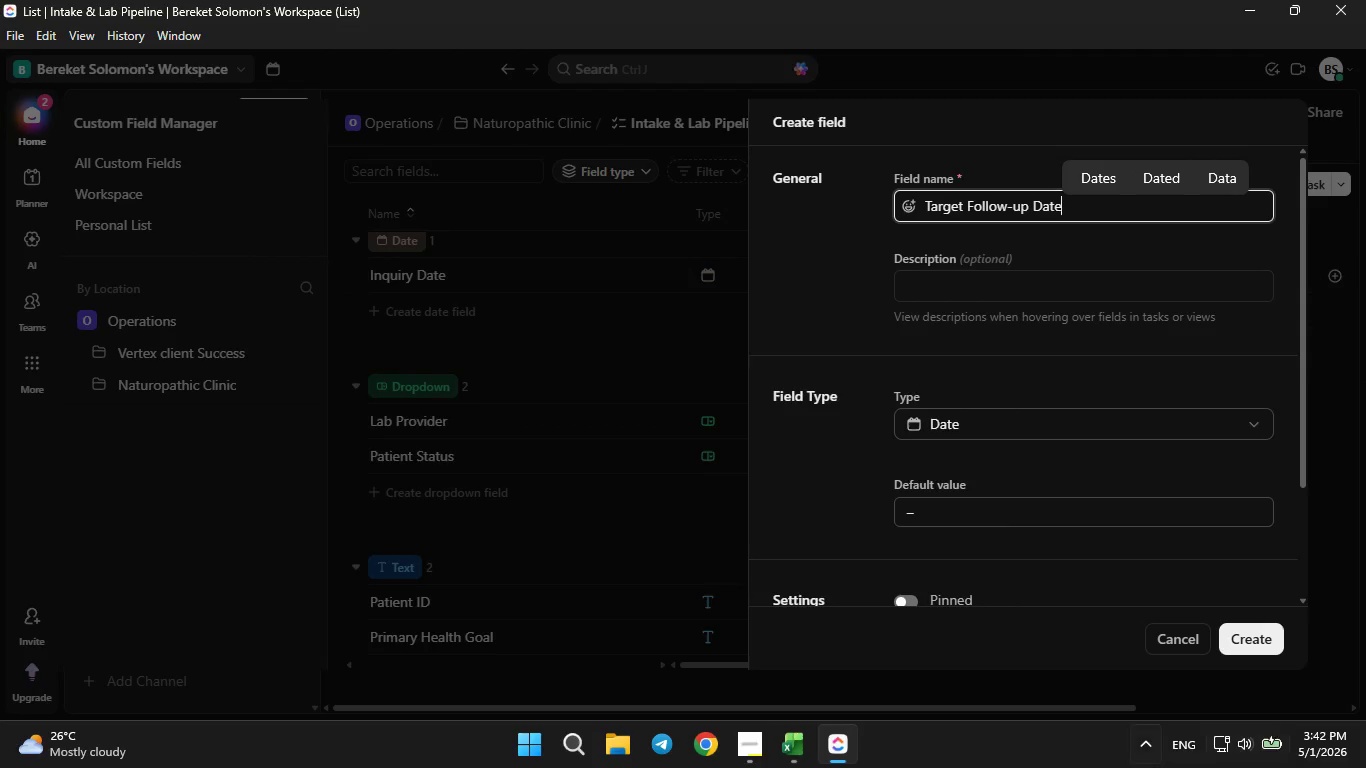 
left_click([1256, 624])
 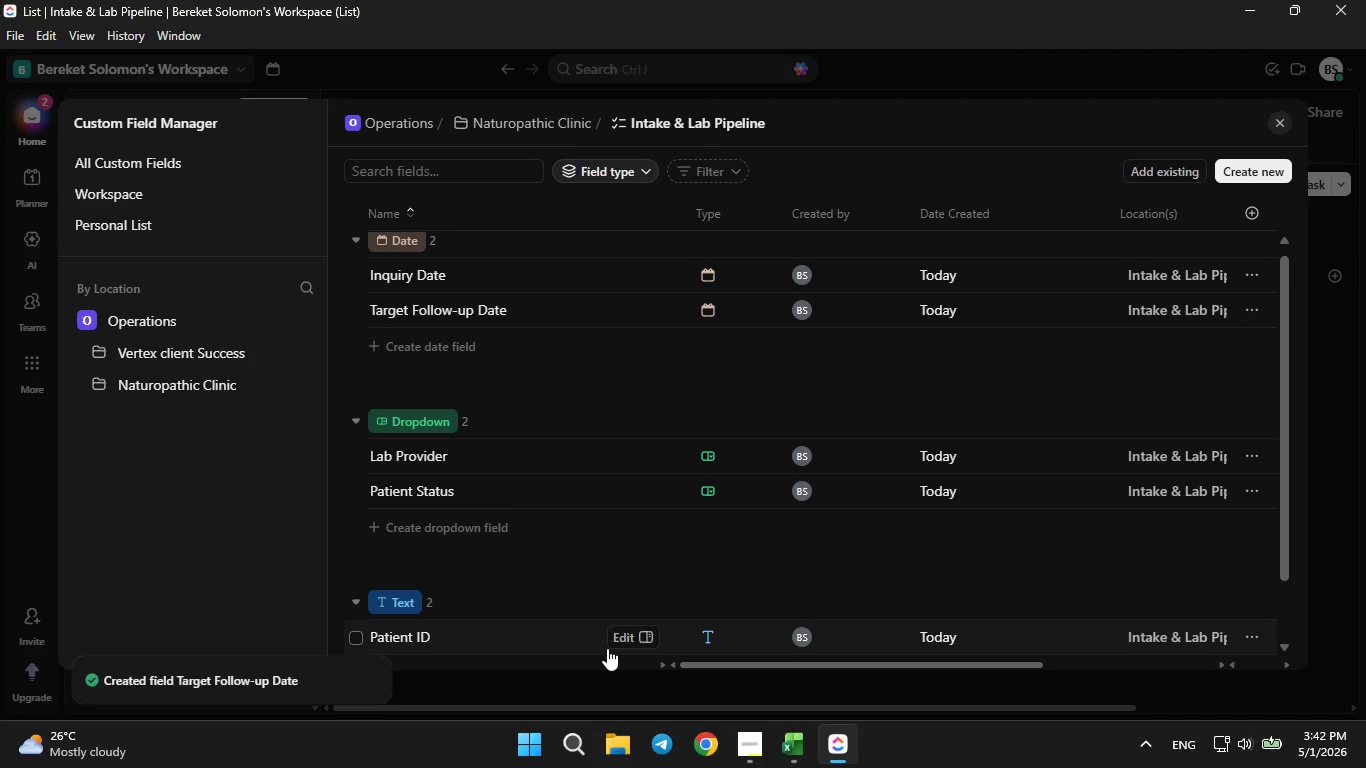 
wait(5.2)
 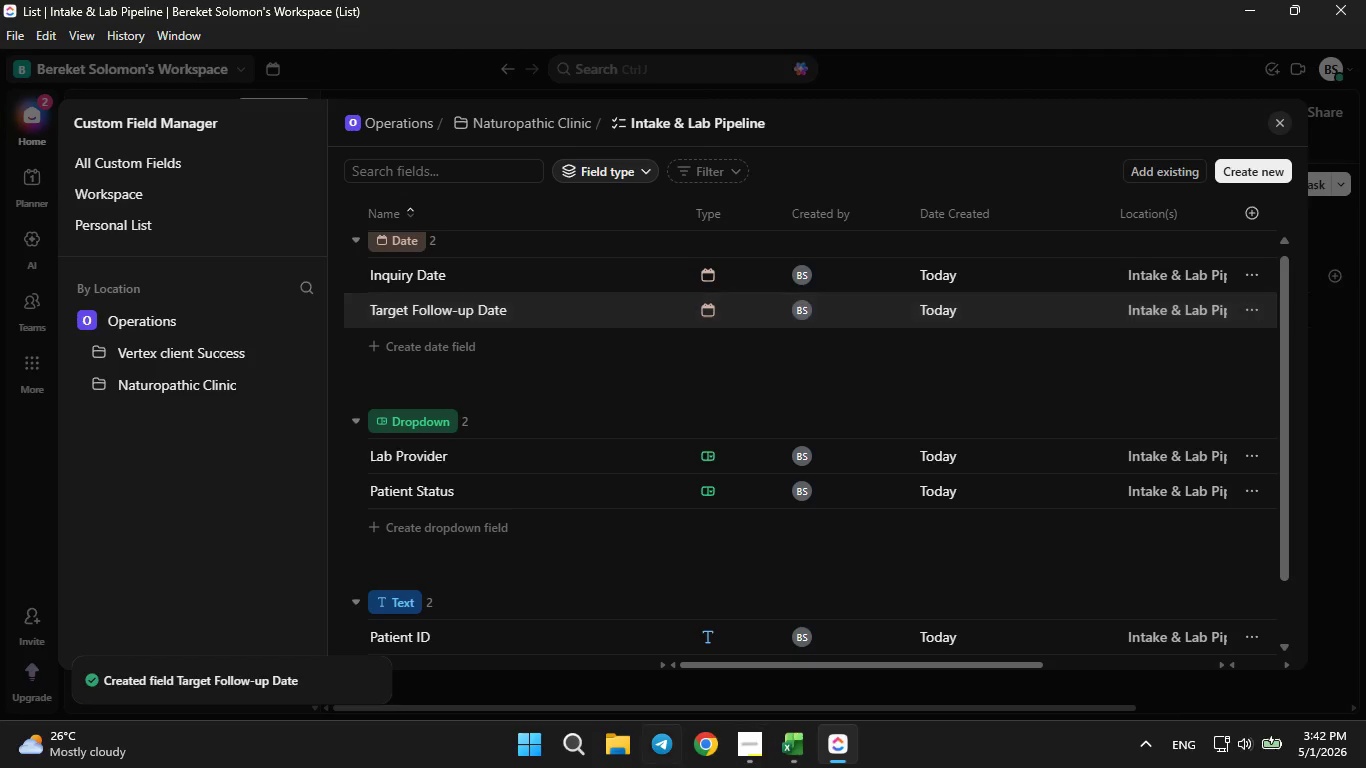 
left_click([794, 746])
 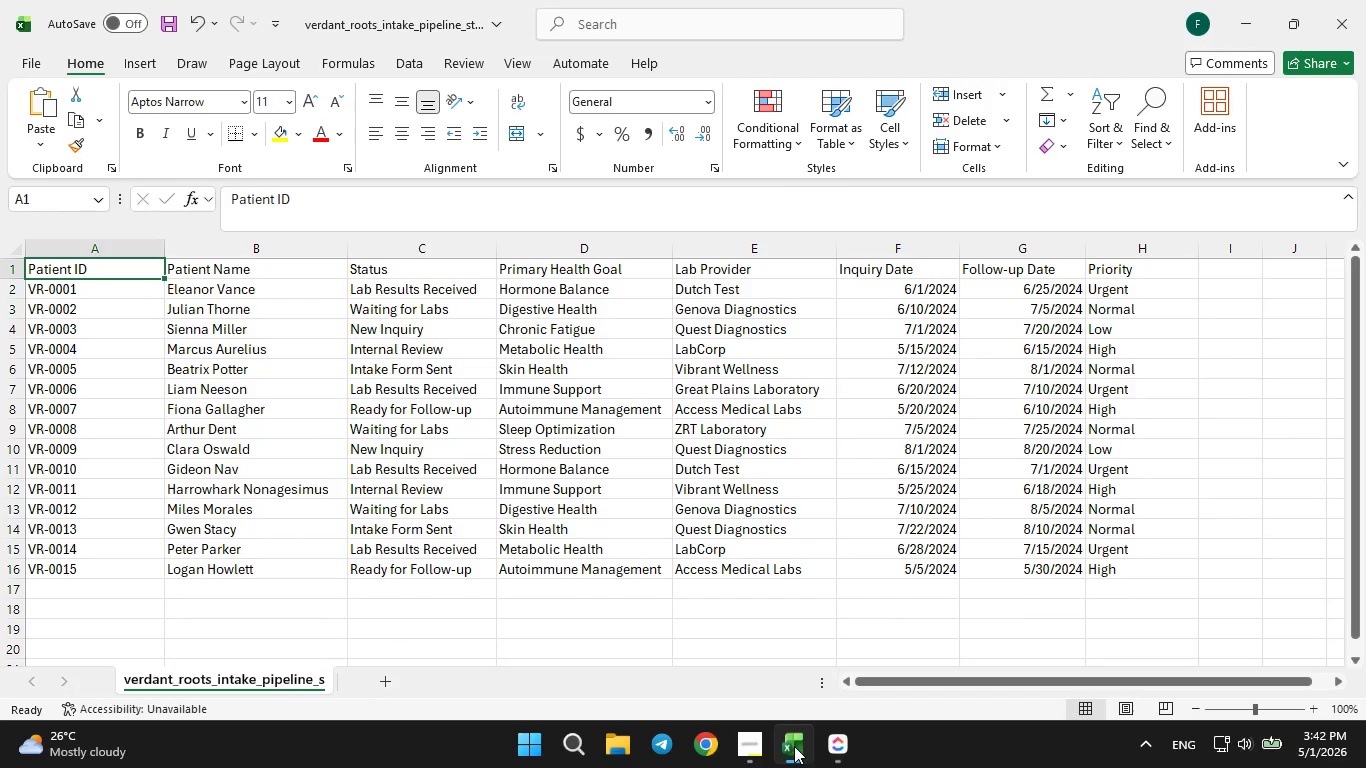 
left_click([794, 746])
 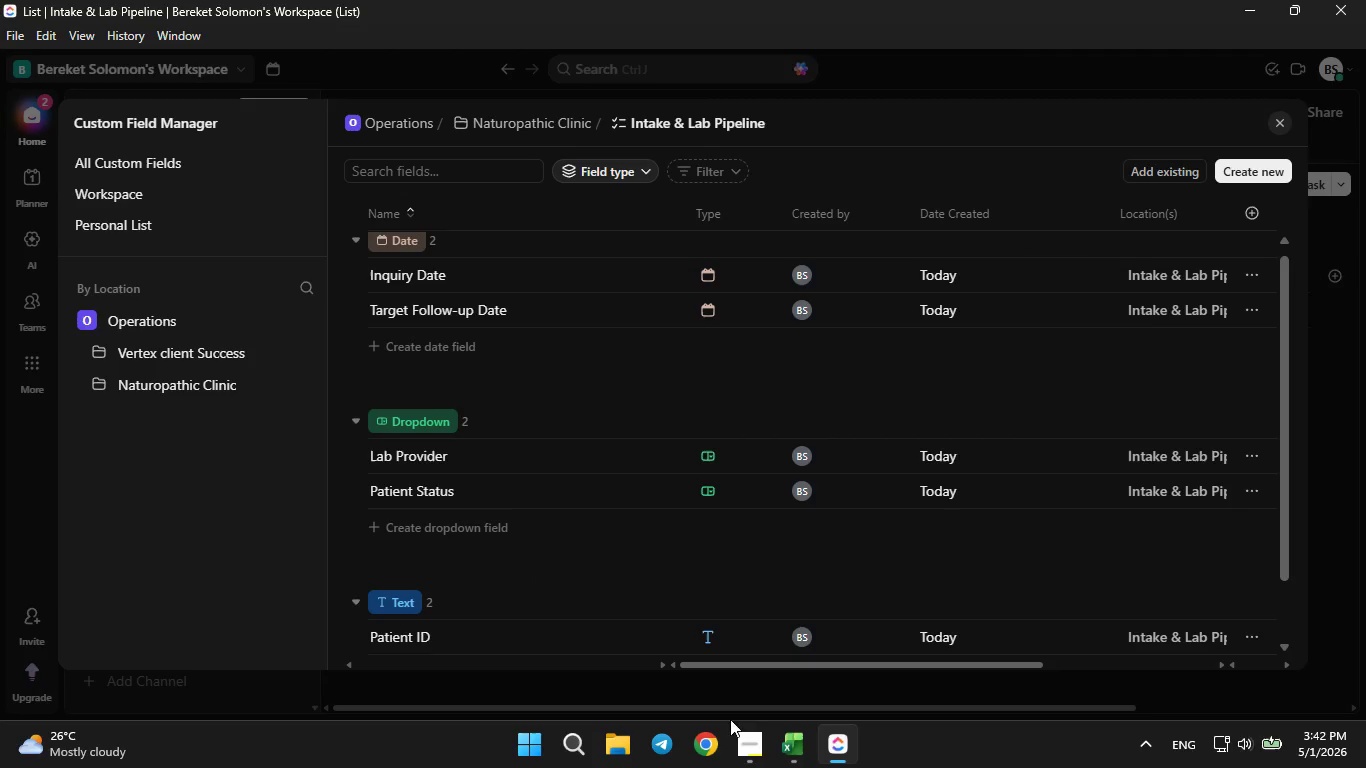 
left_click([773, 744])
 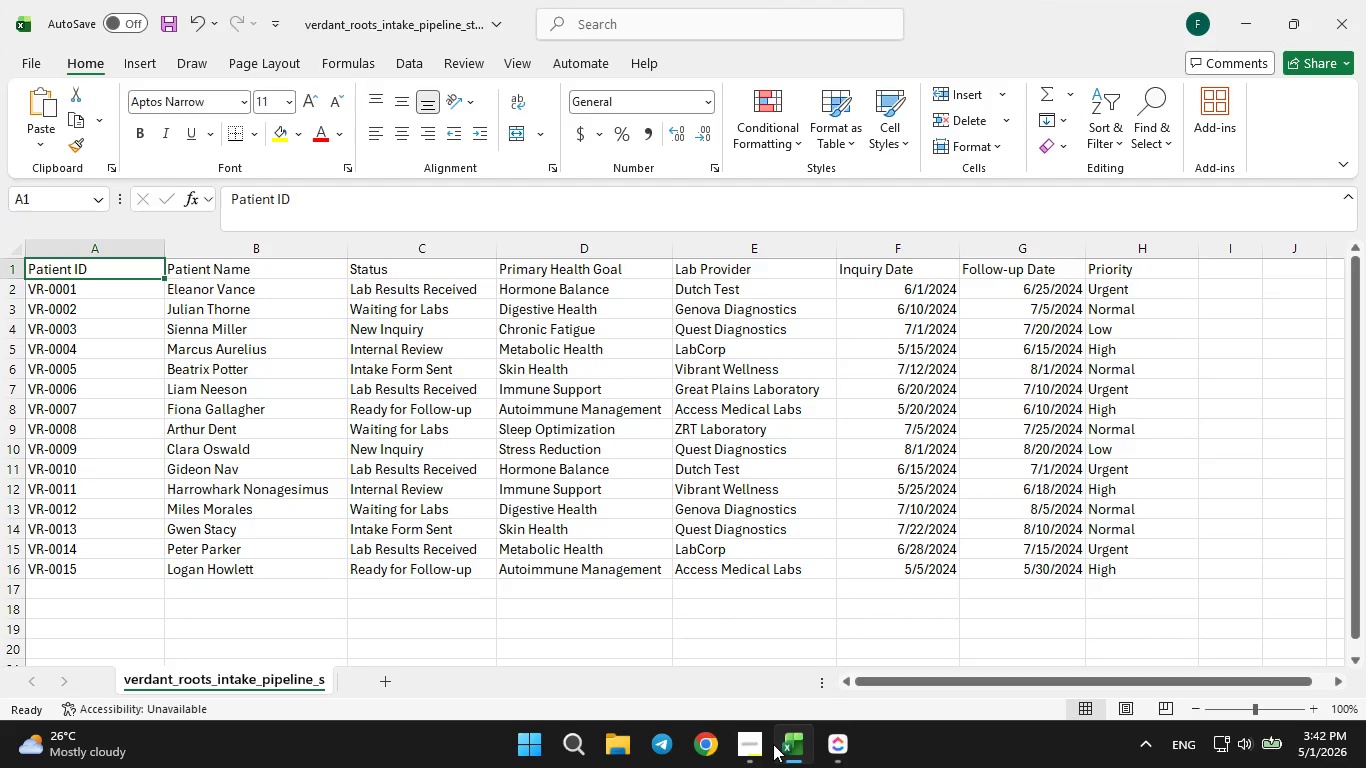 
left_click([773, 744])
 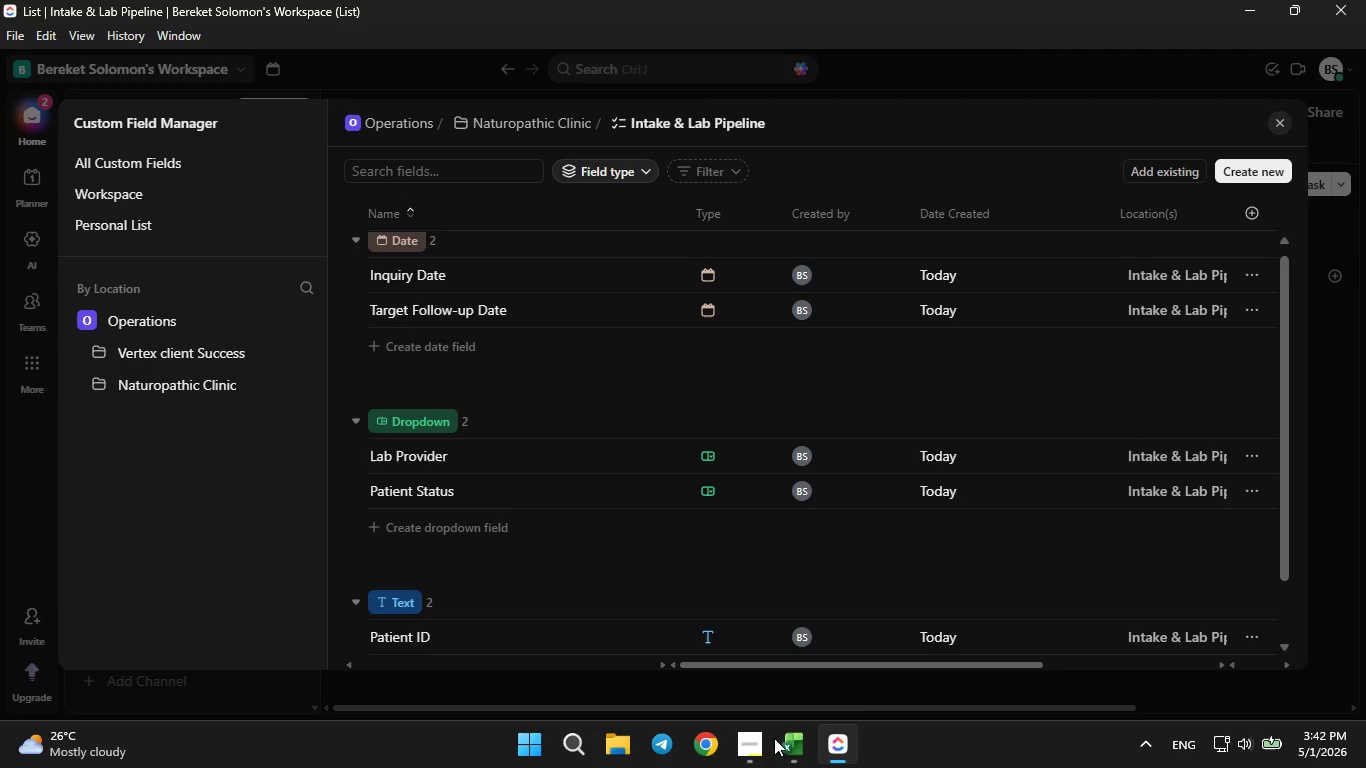 
scroll: coordinate [672, 588], scroll_direction: up, amount: 7.0
 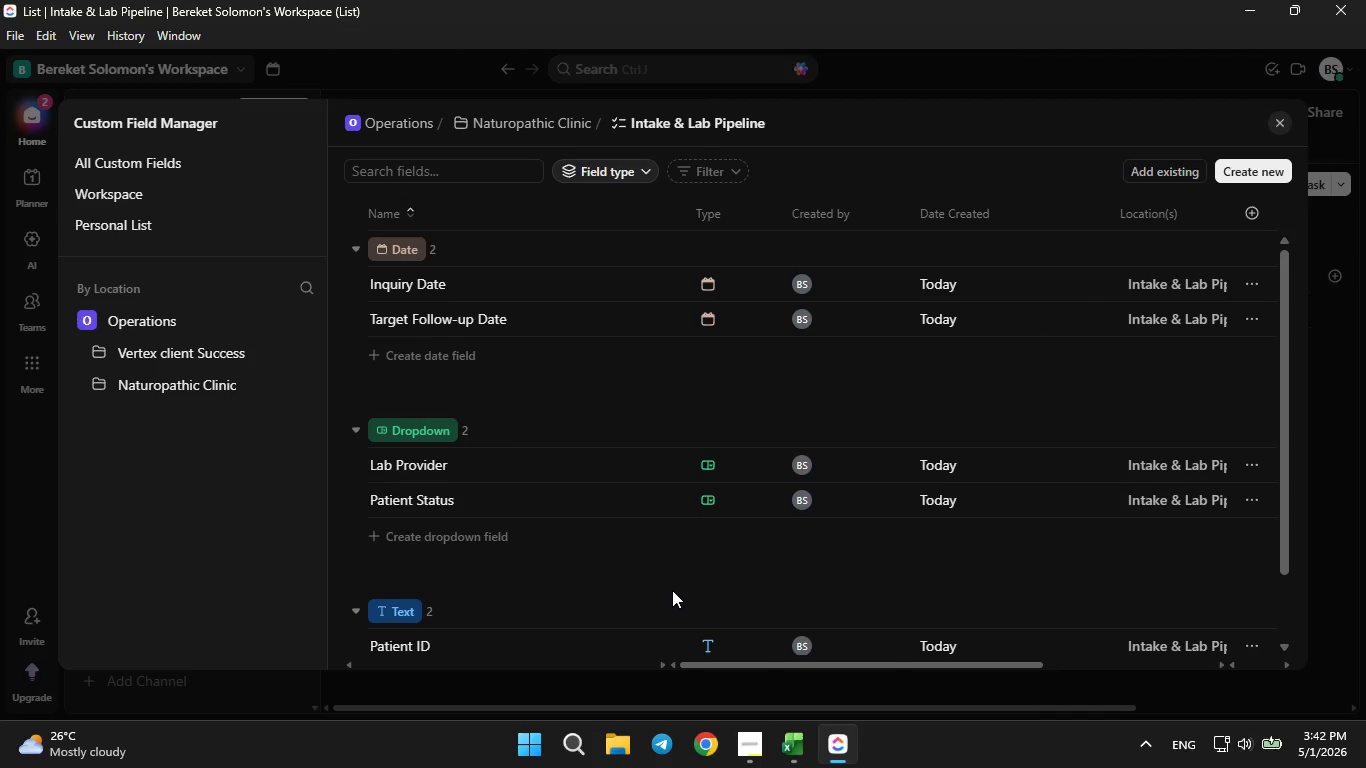 
scroll: coordinate [672, 590], scroll_direction: down, amount: 3.0
 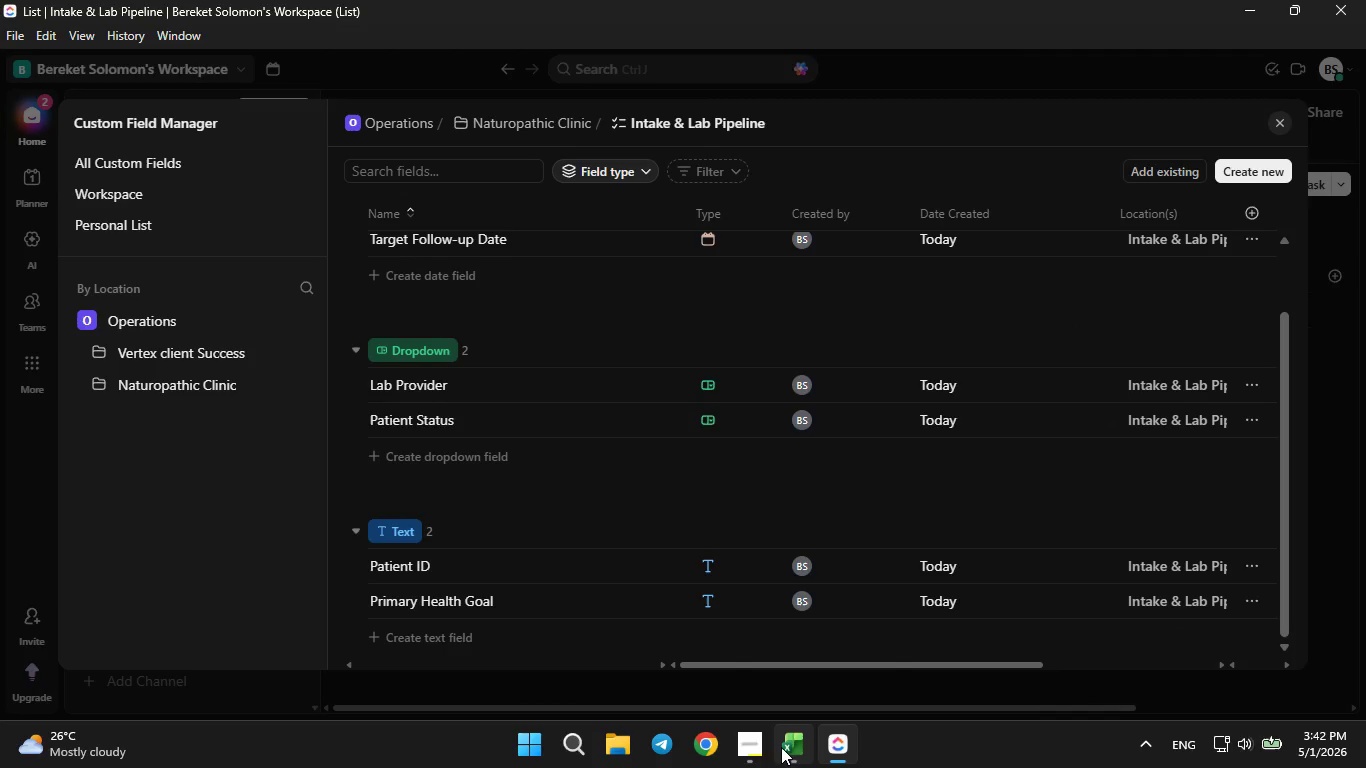 
left_click([781, 746])
 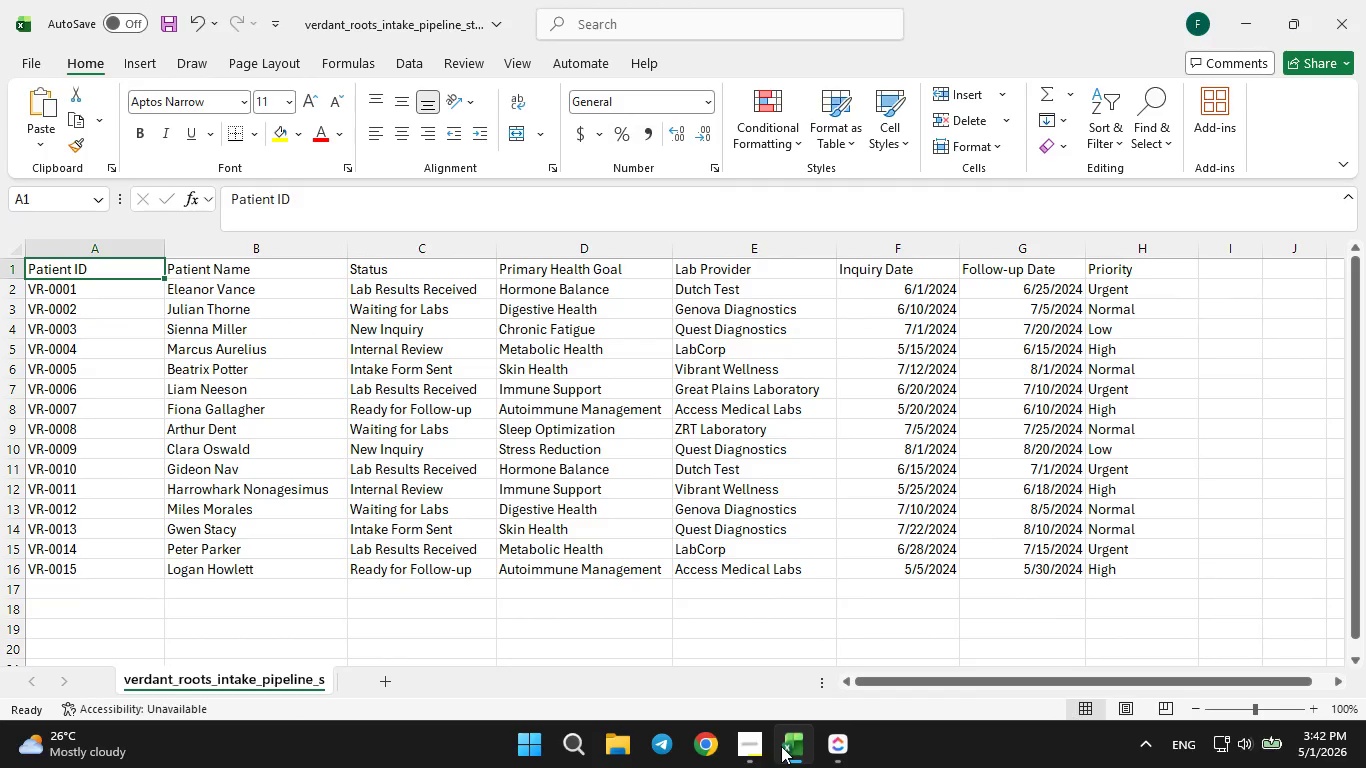 
left_click([781, 746])
 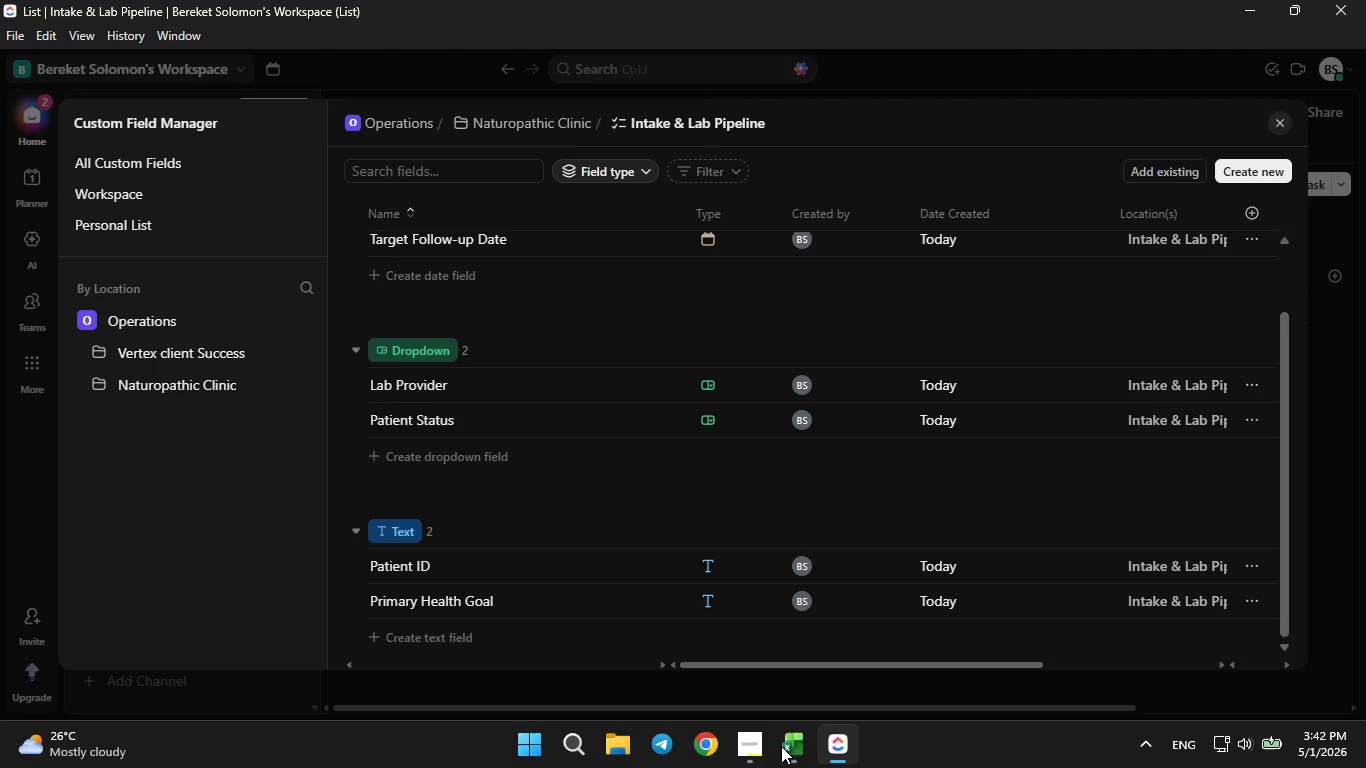 
left_click([781, 746])
 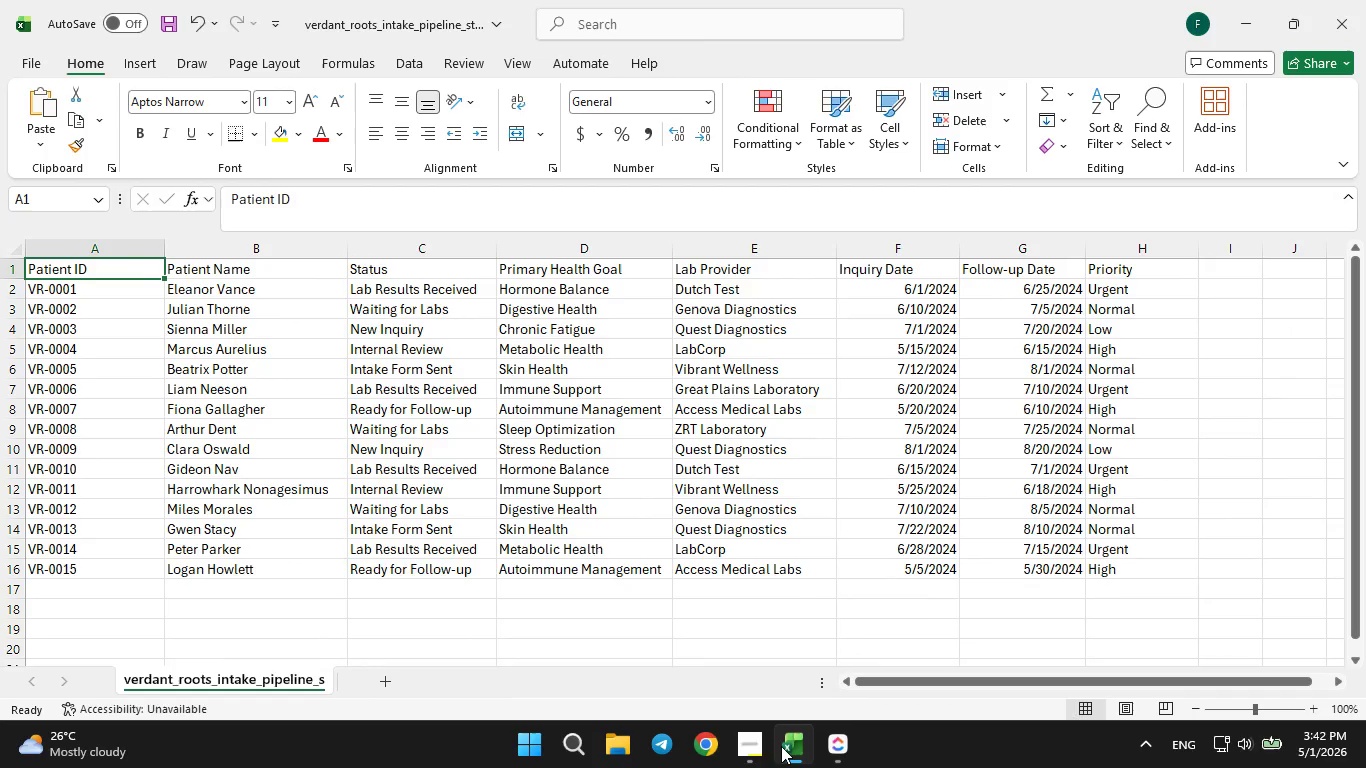 
left_click([781, 746])
 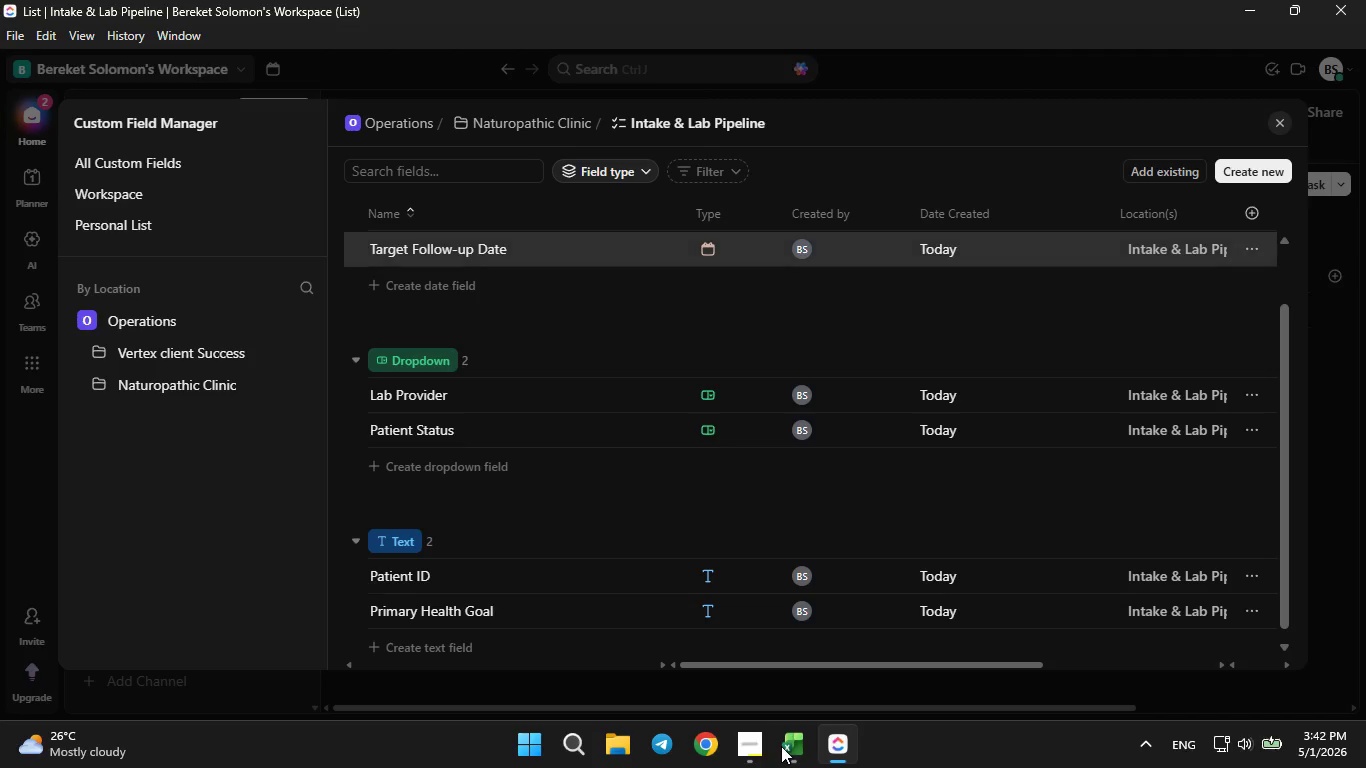 
left_click([781, 746])
 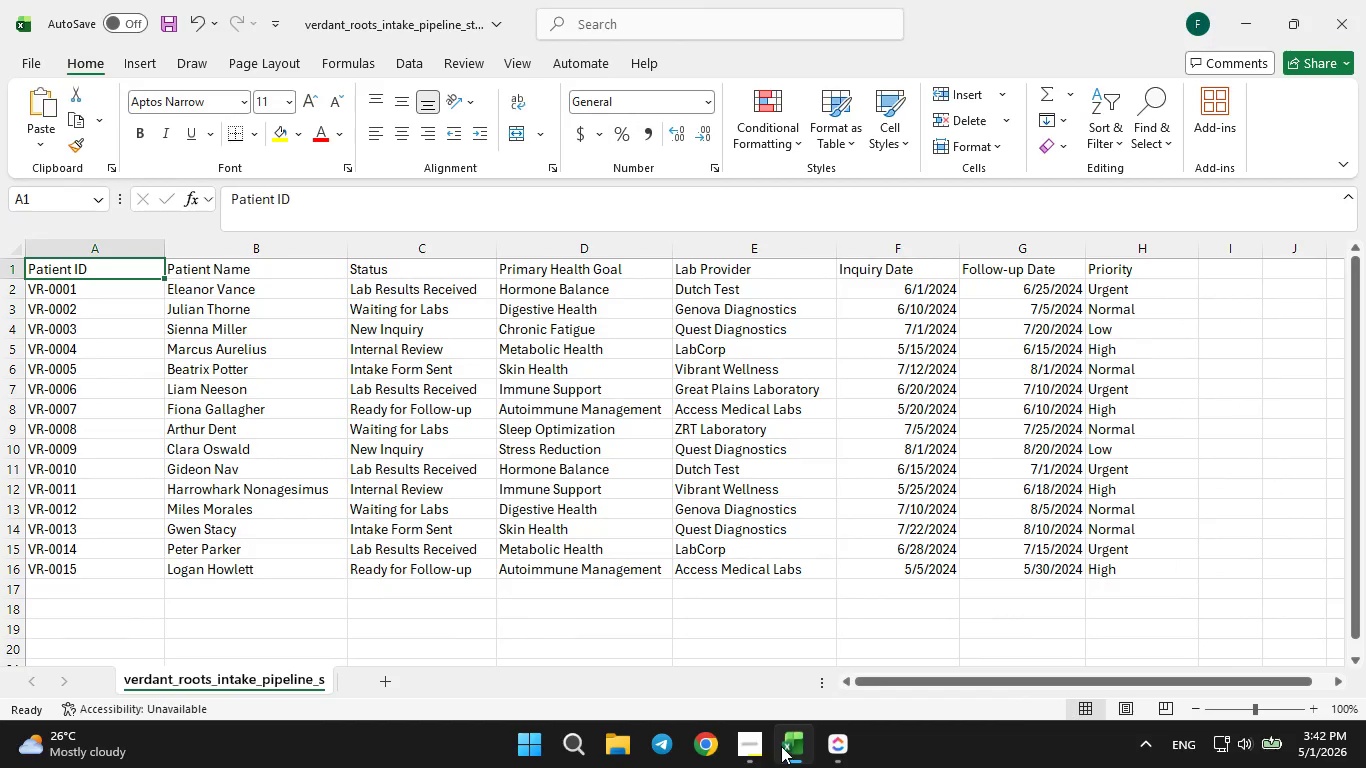 
double_click([781, 746])
 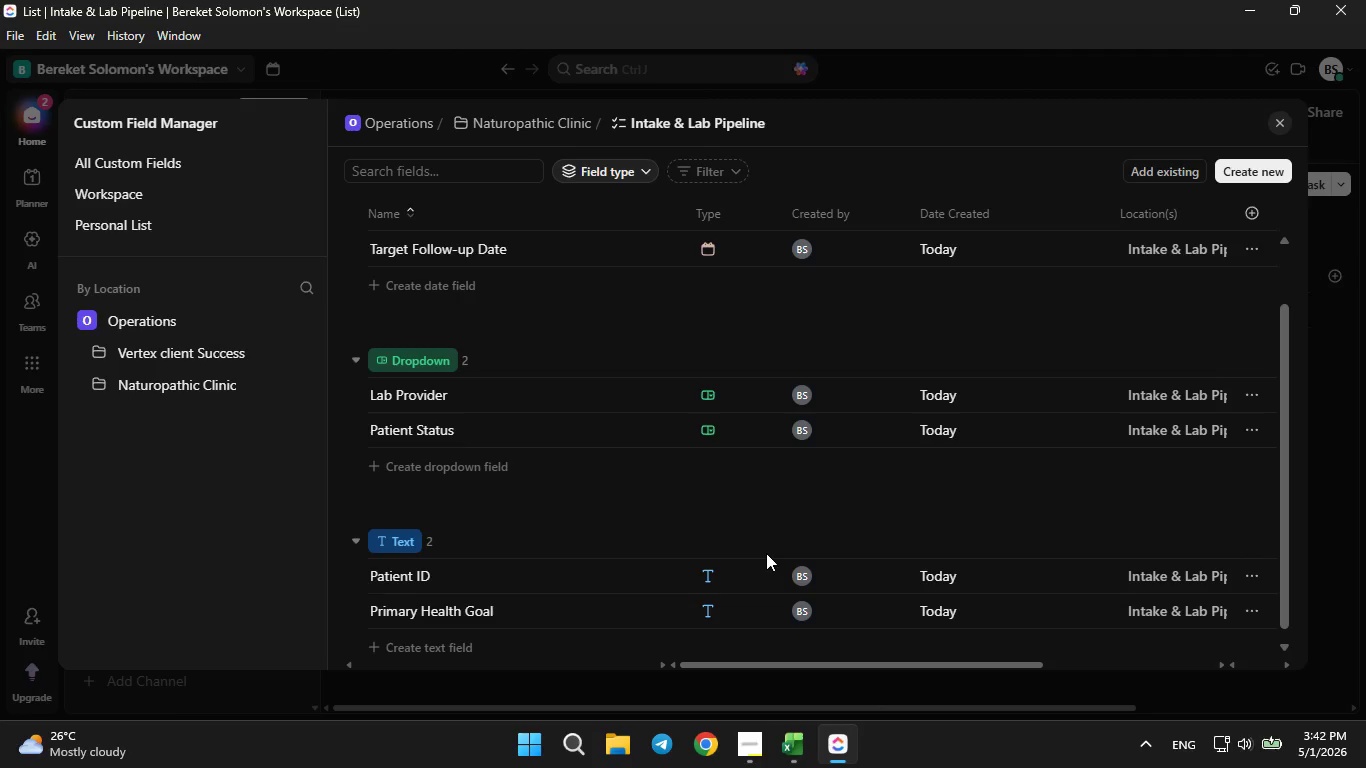 
wait(8.27)
 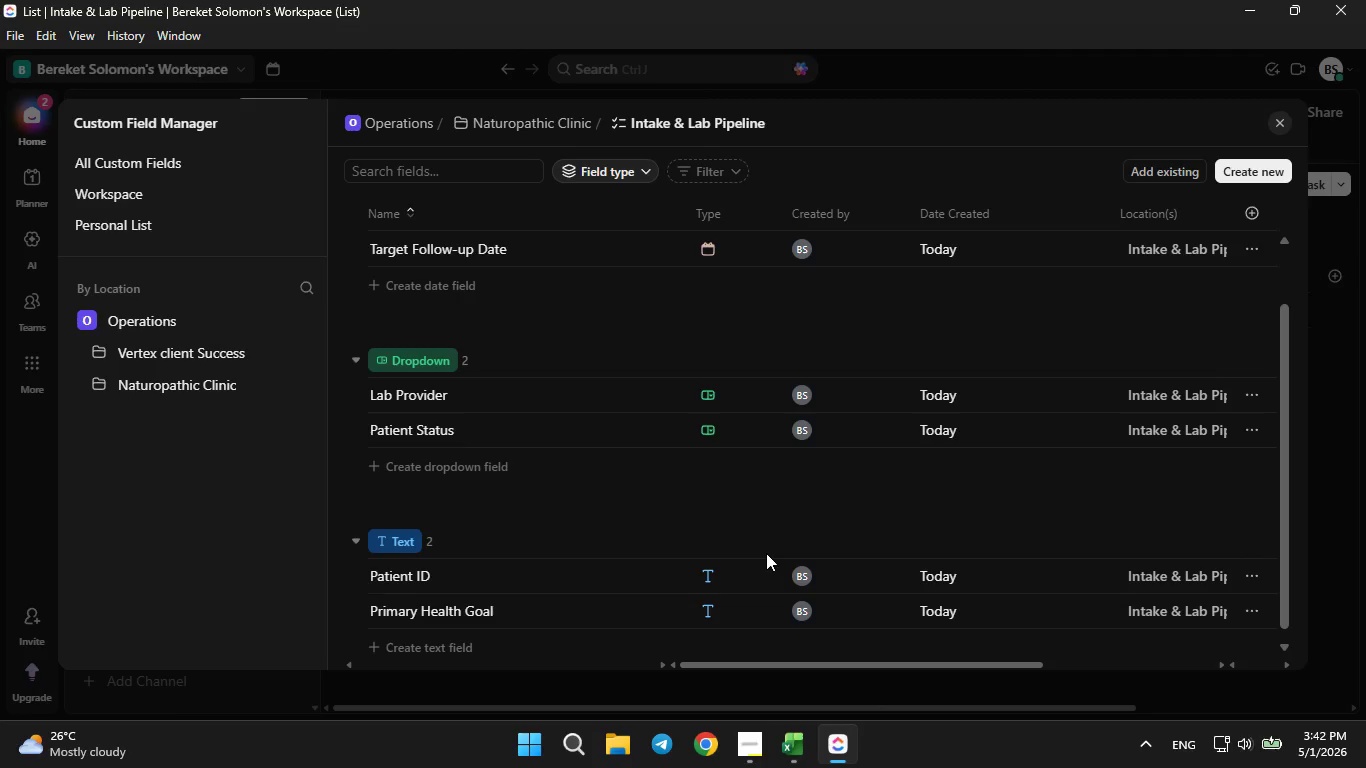 
left_click([751, 755])